 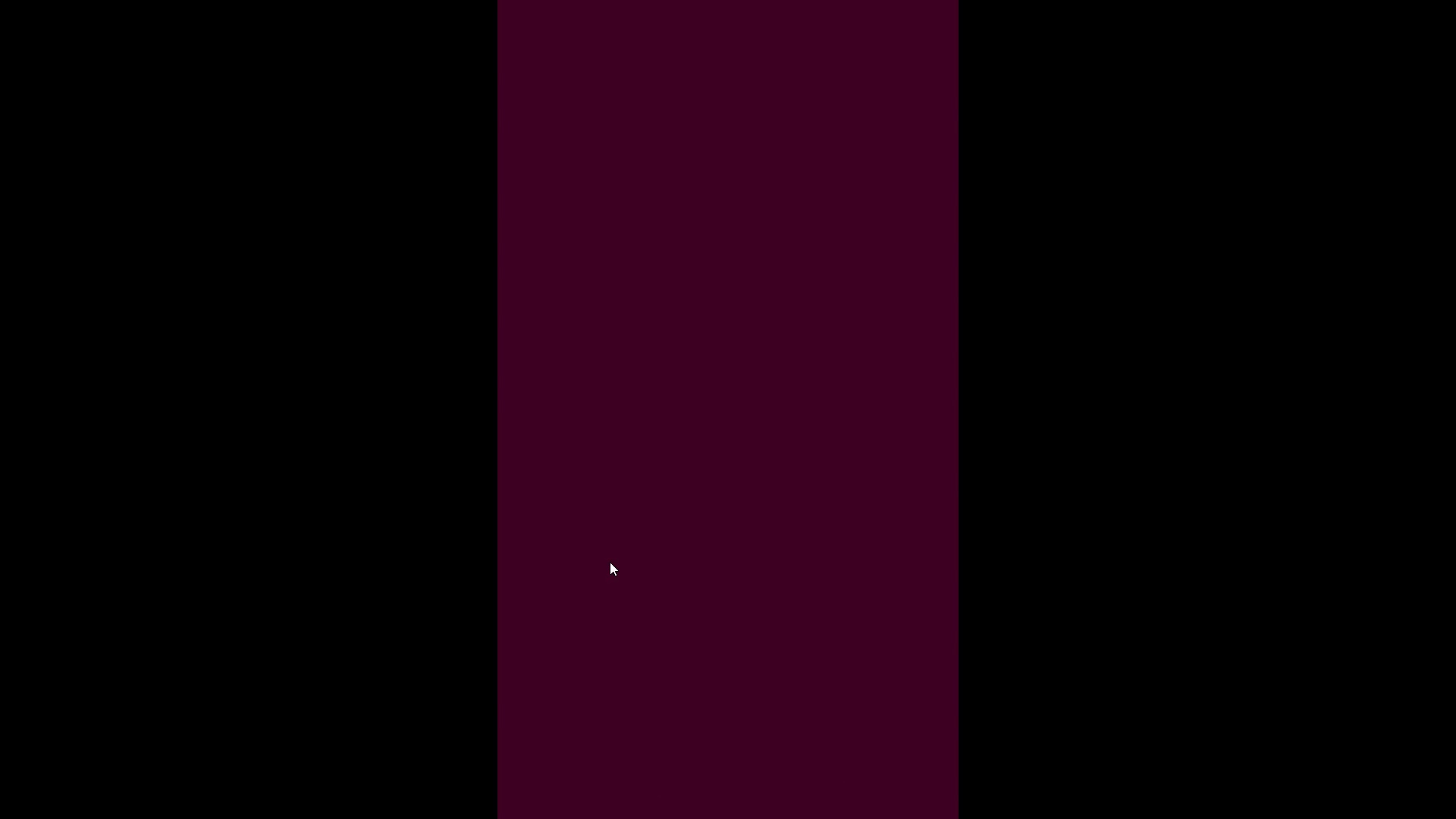 
key(Space)
 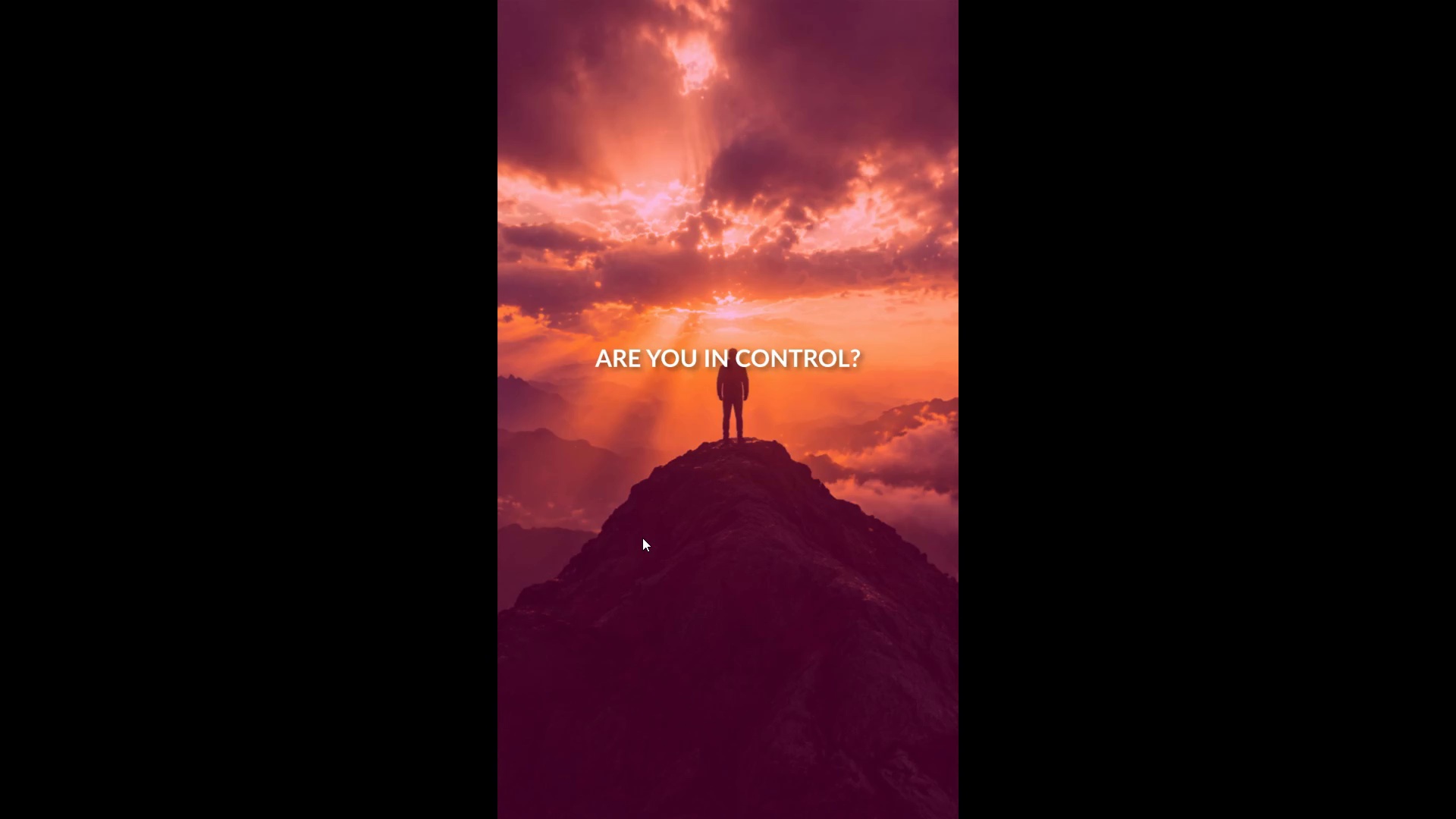 
wait(49.95)
 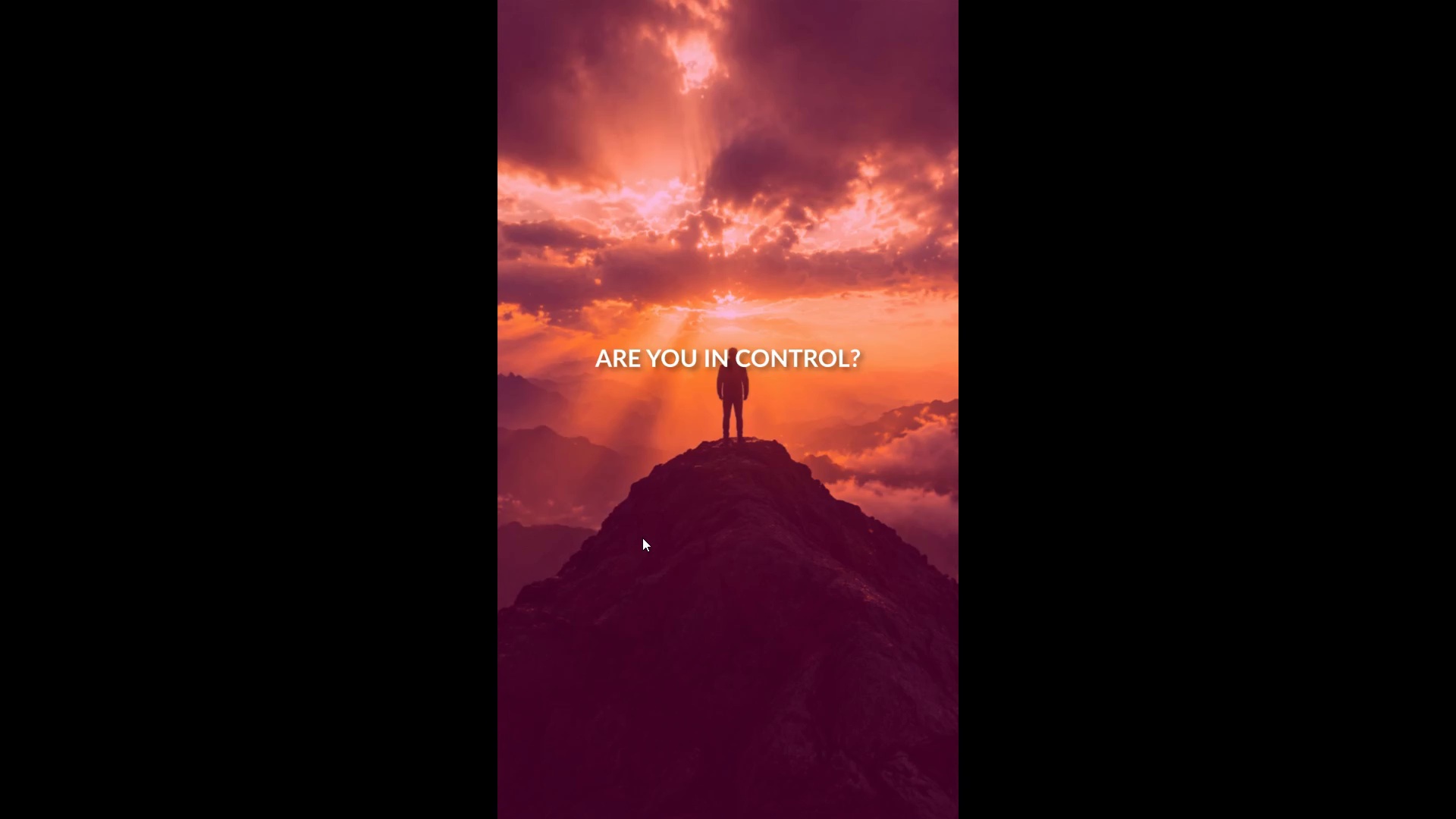 
key(Control+Backquote)
 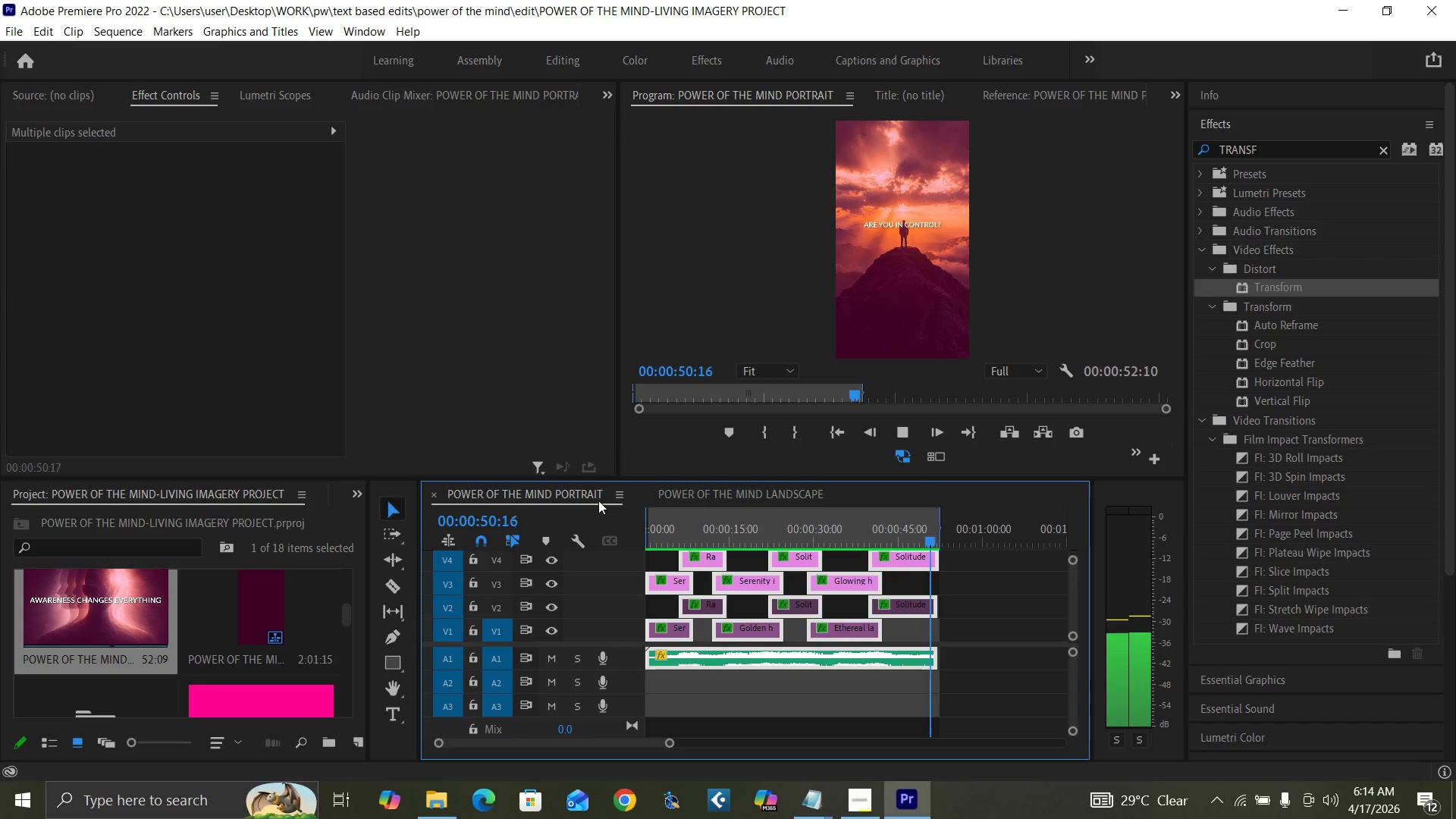 
key(Space)
 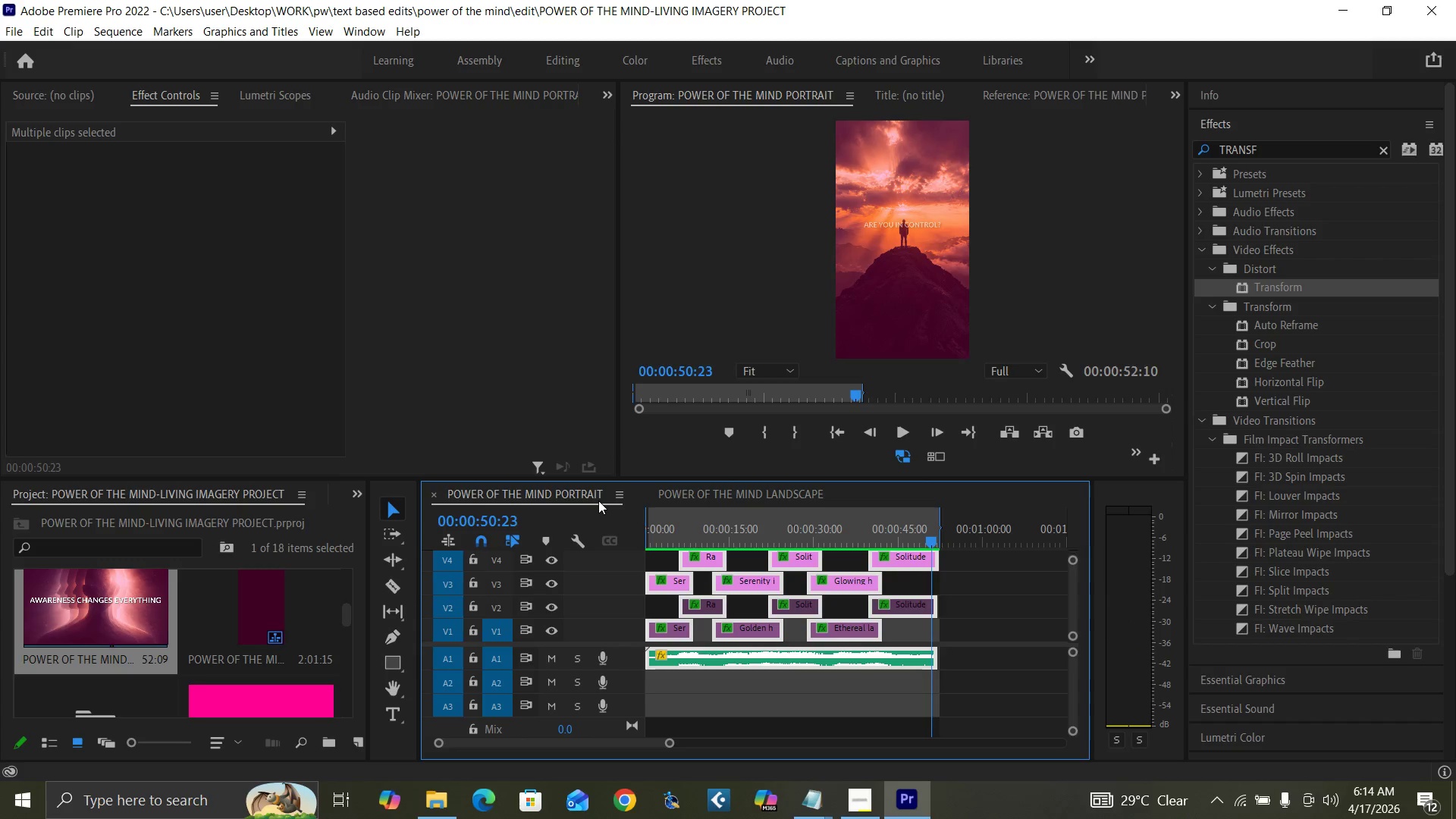 